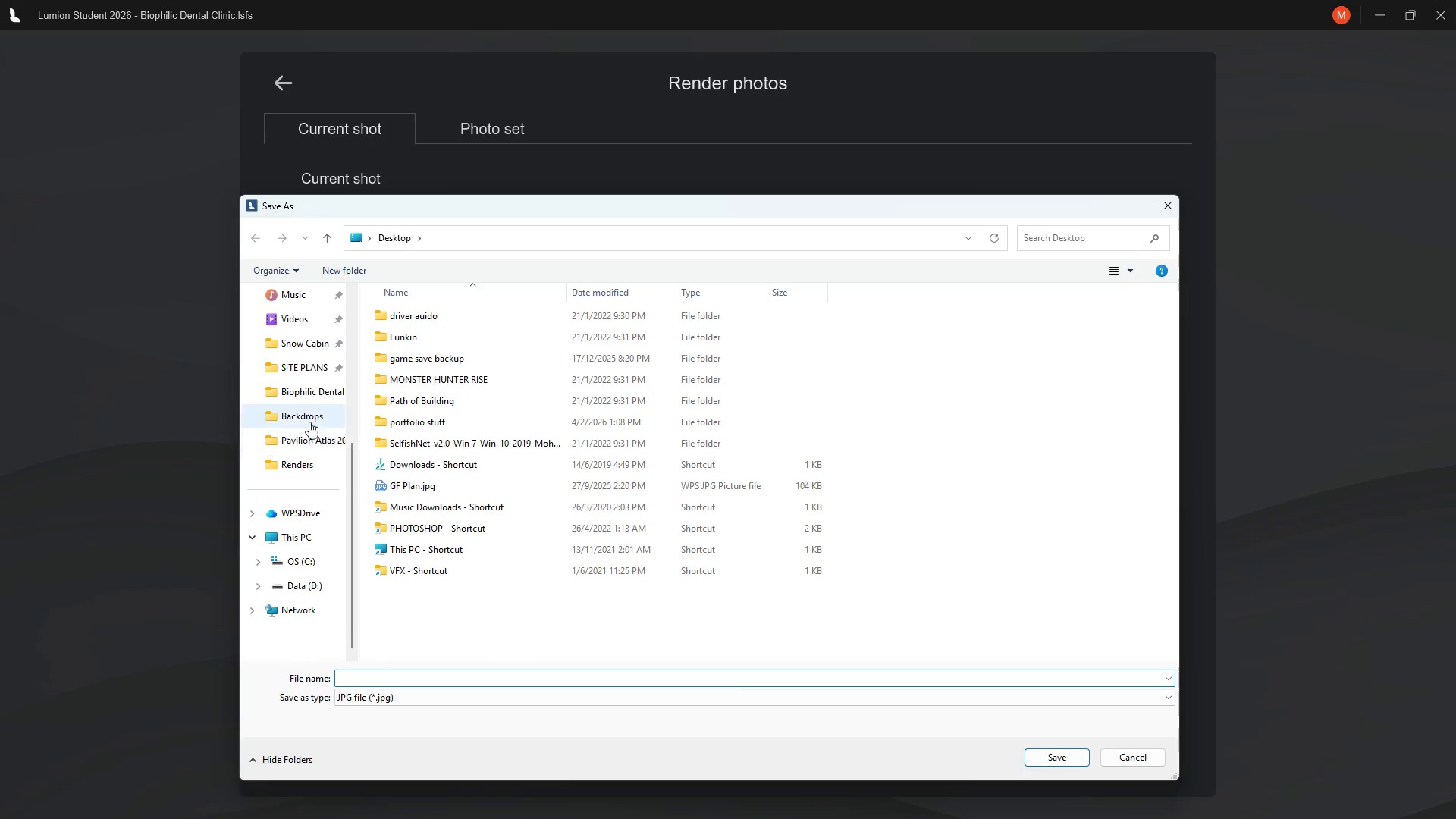 
left_click([316, 388])
 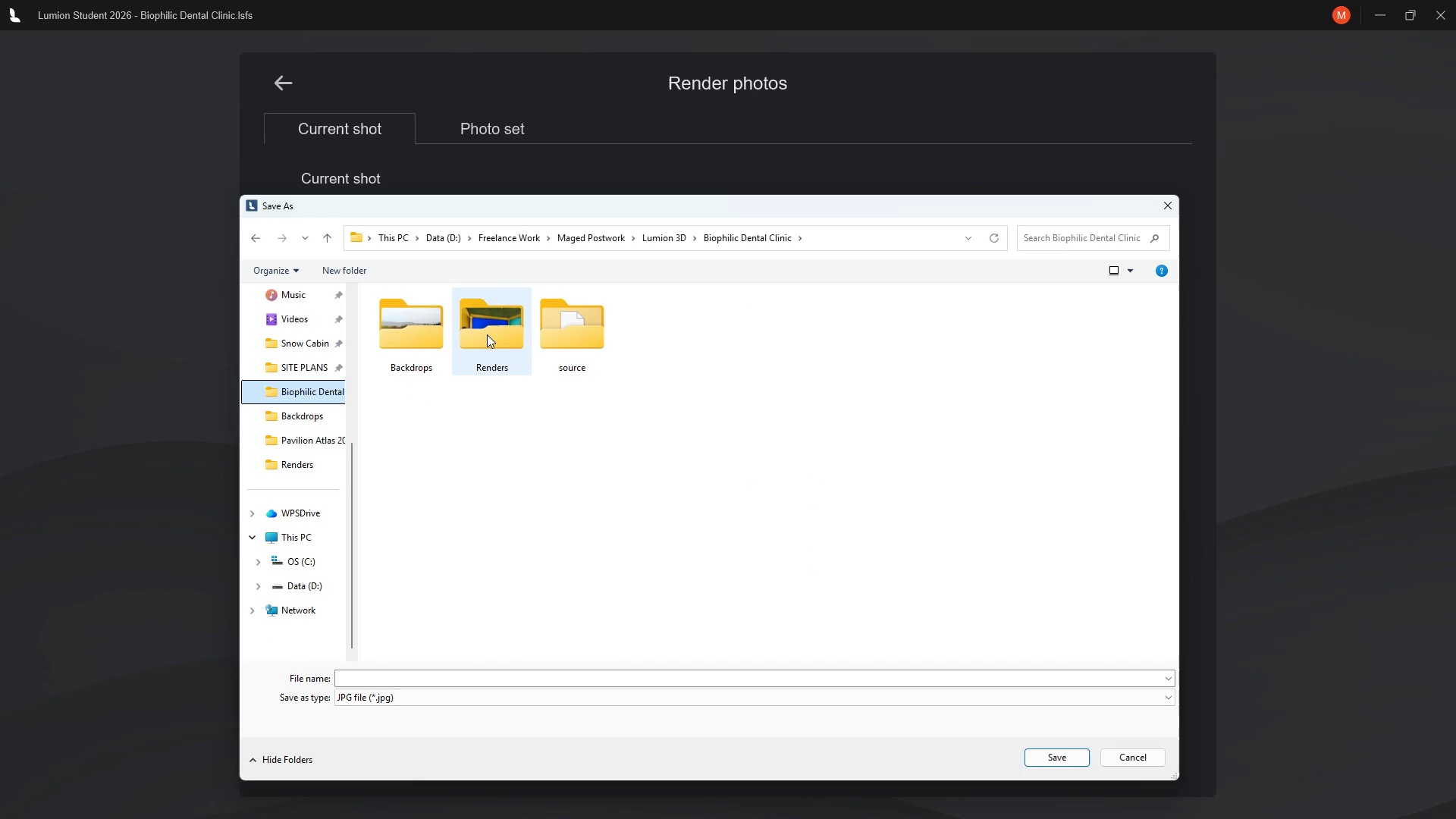 
double_click([487, 334])
 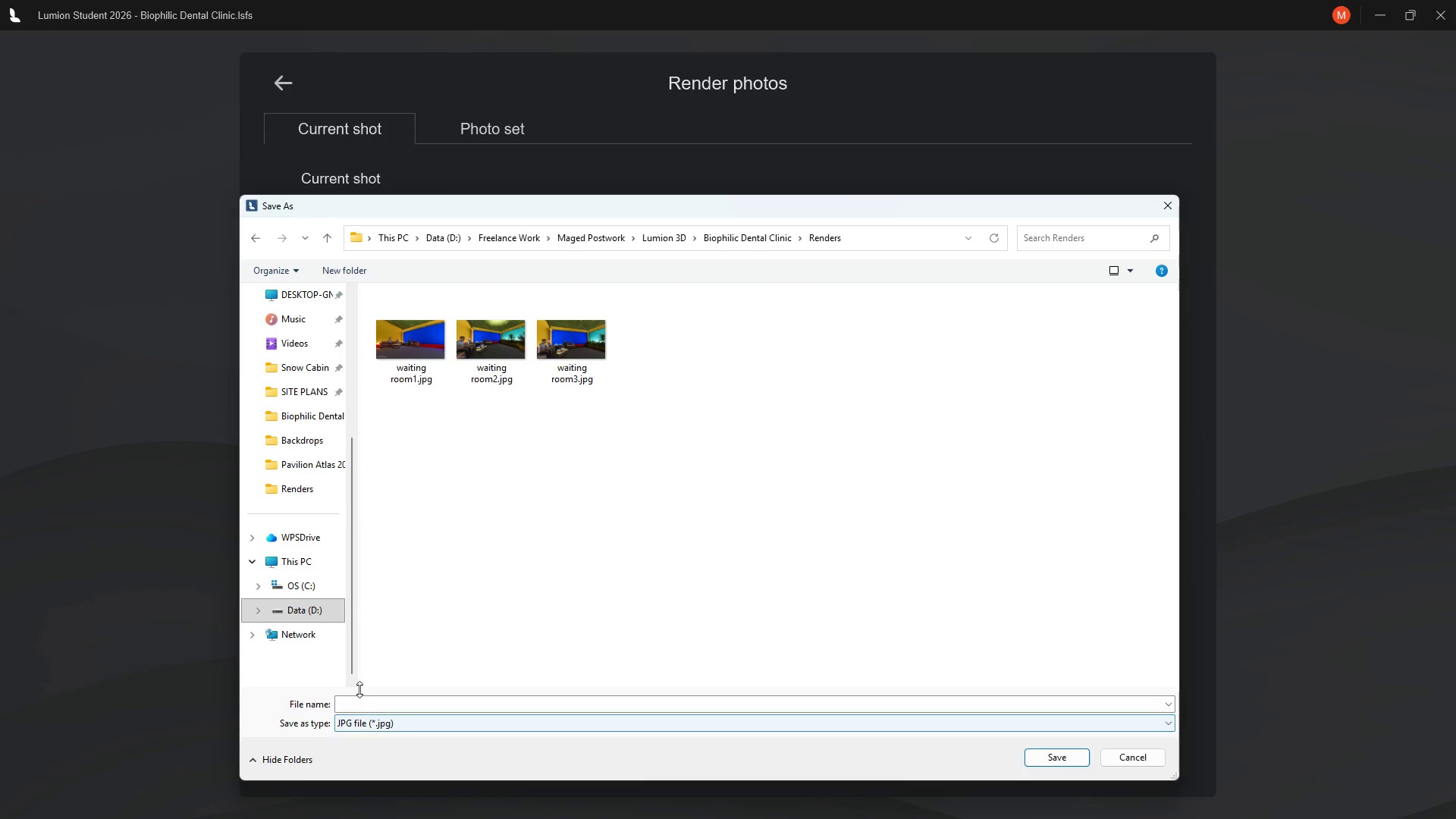 
left_click([358, 704])
 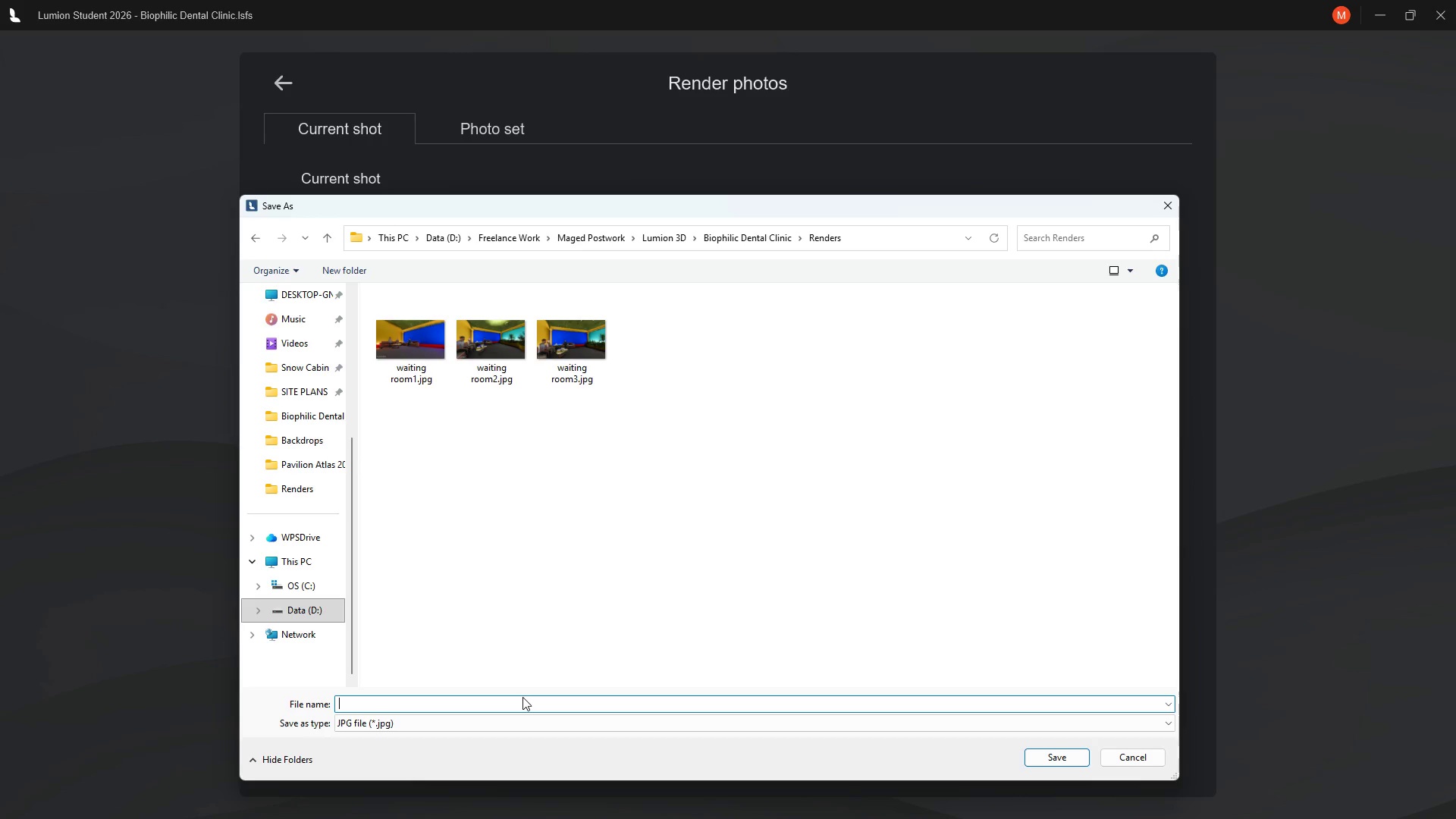 
type(wa)
 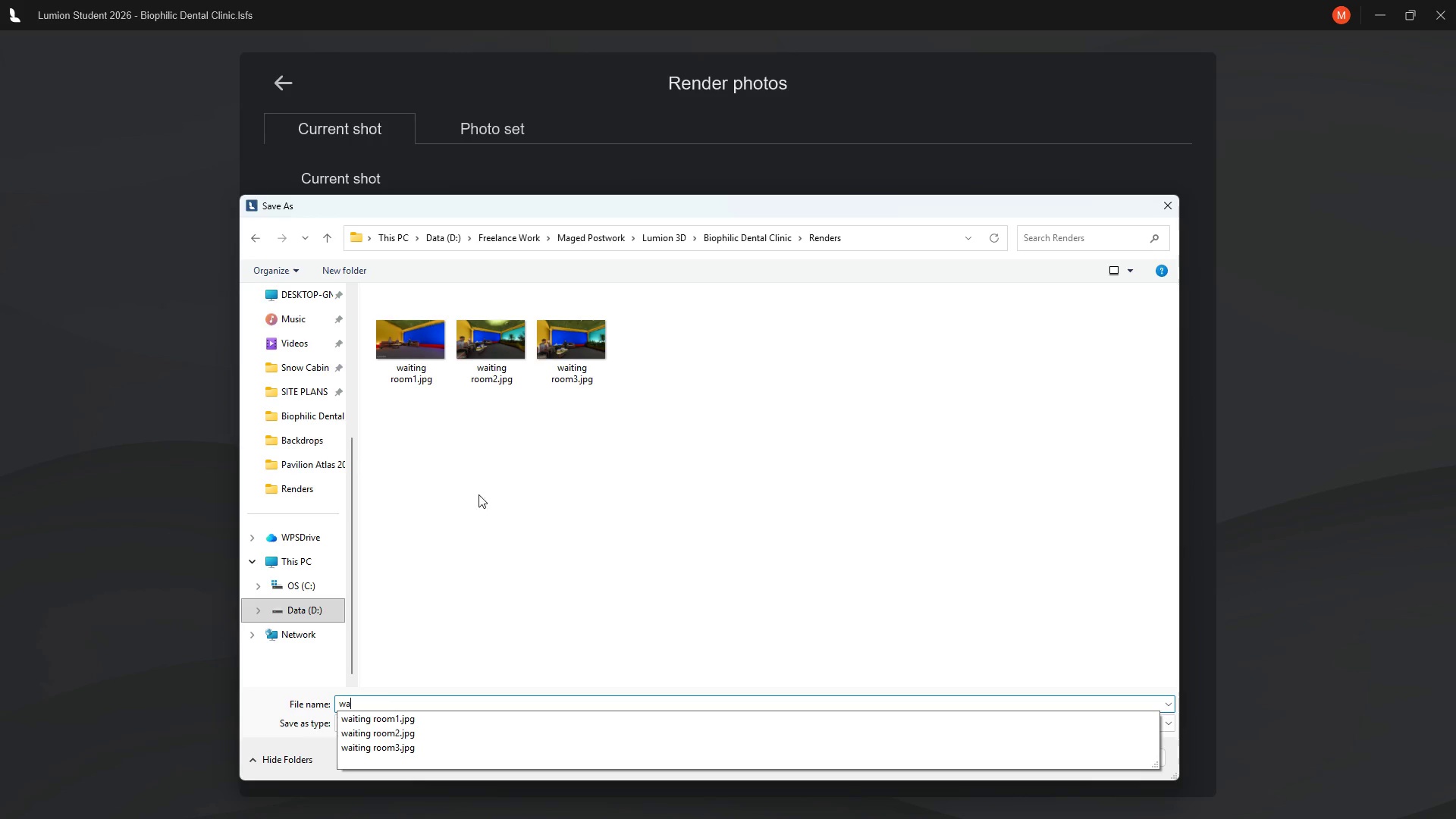 
left_click([562, 381])
 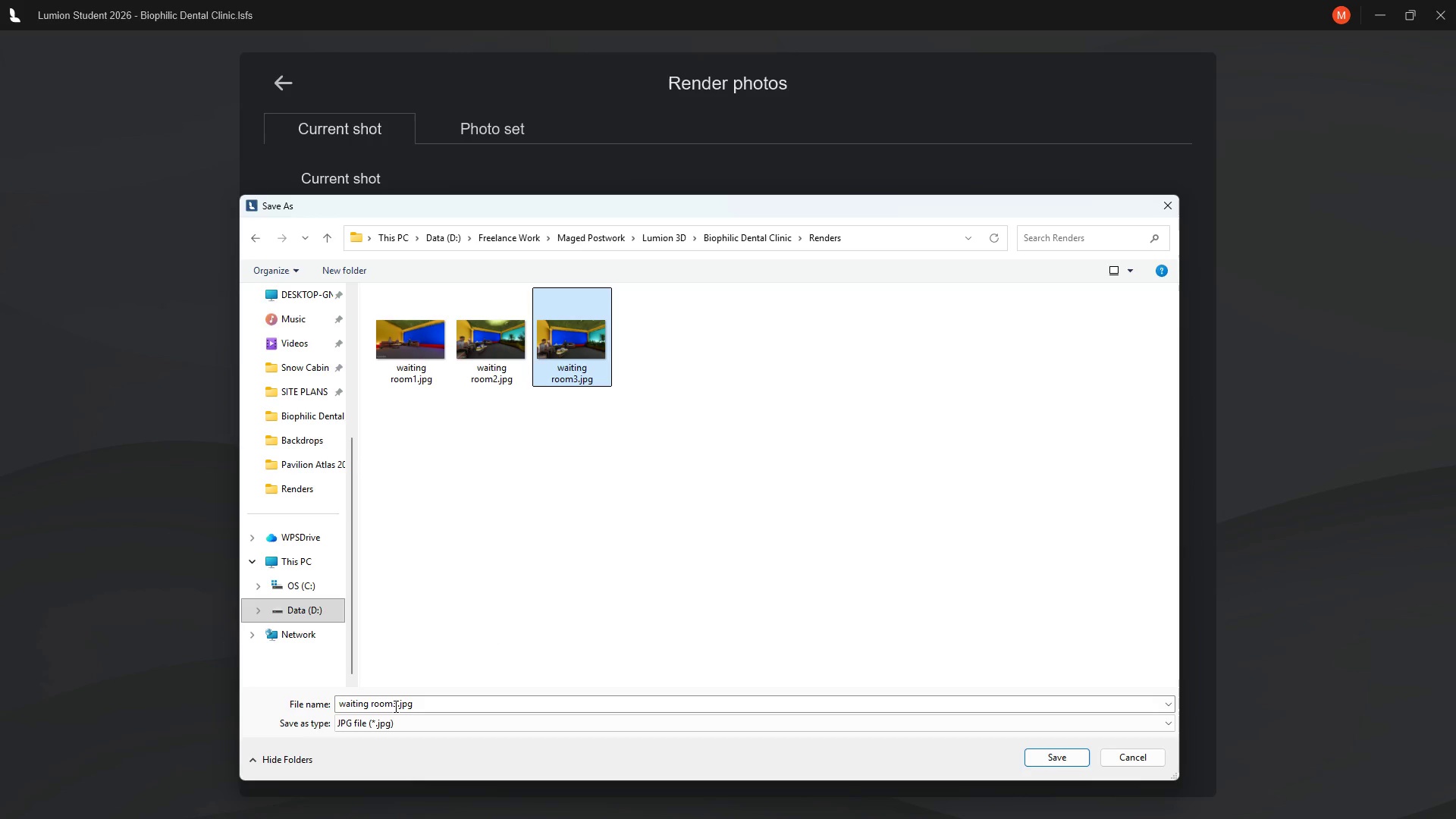 
left_click([394, 706])
 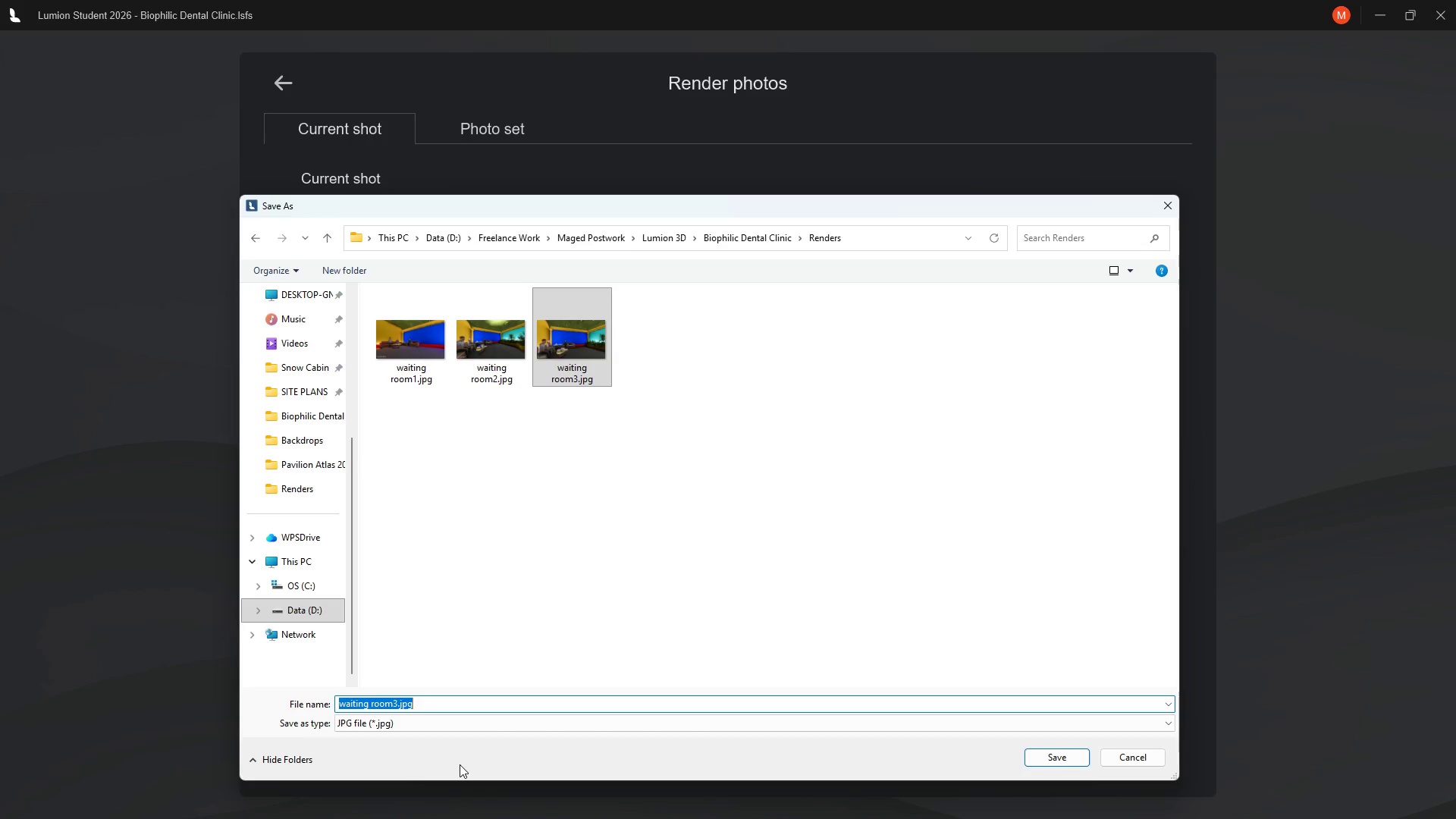 
key(ArrowRight)
 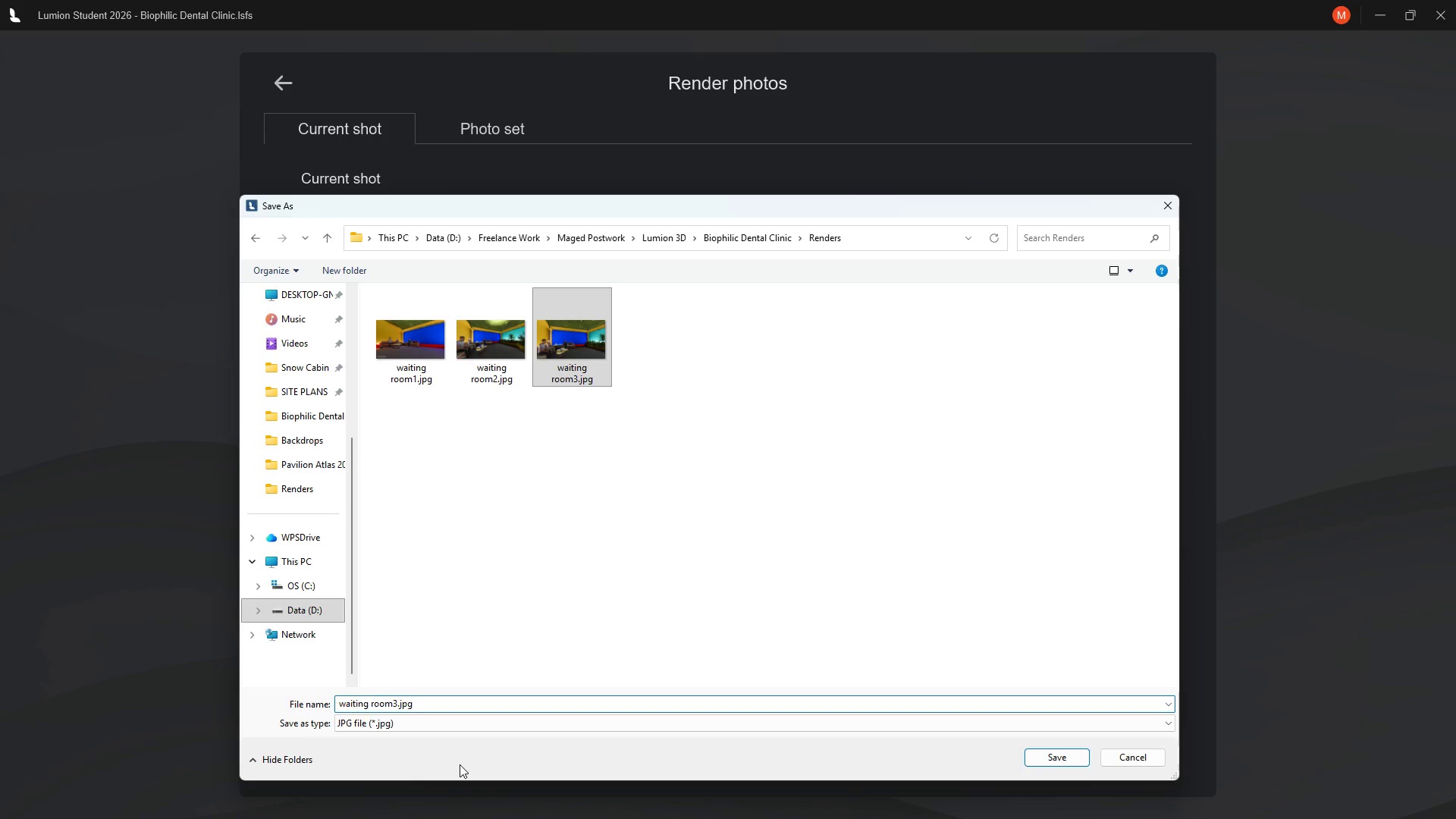 
key(Backspace)
 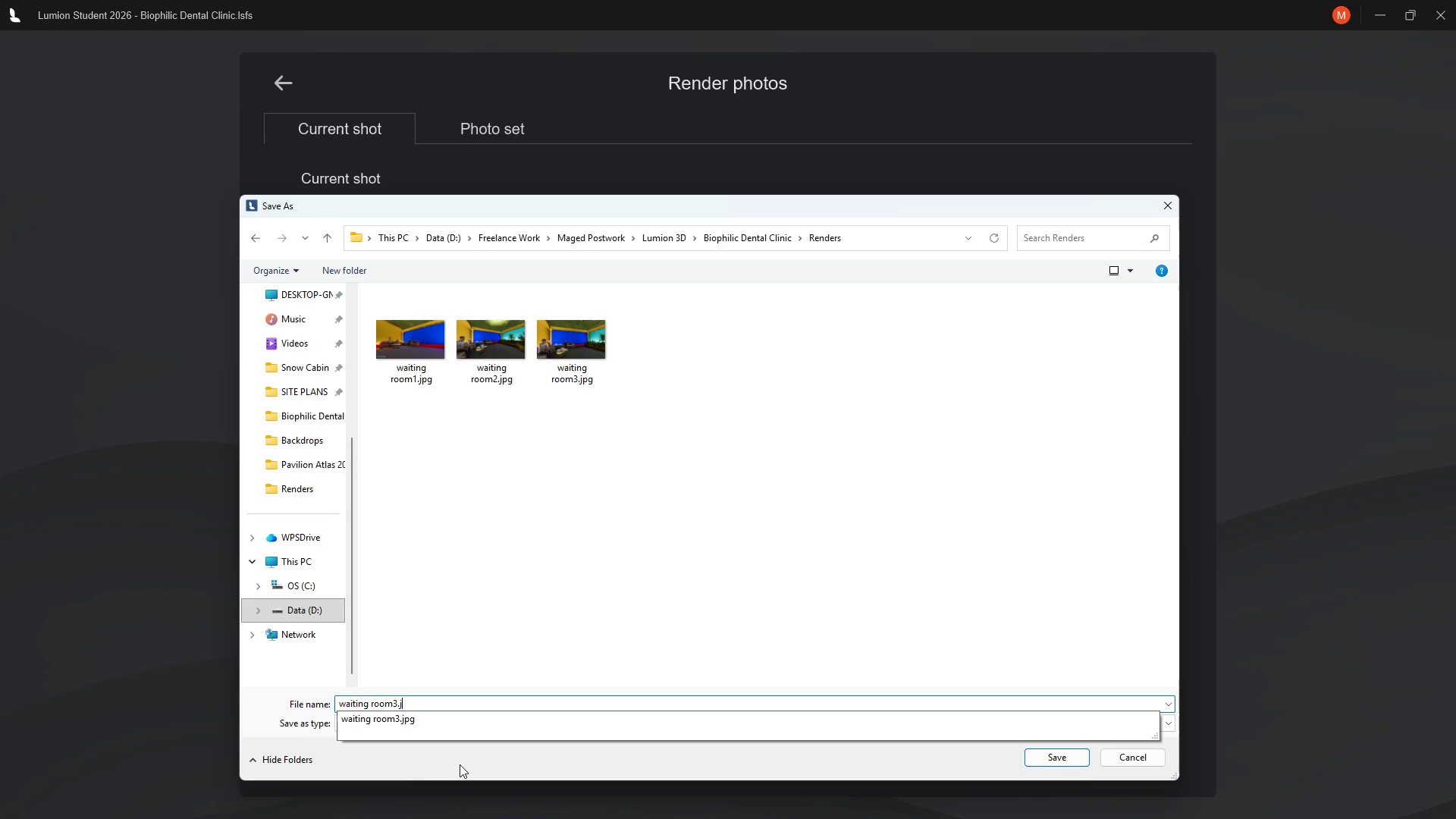 
key(Backspace)
 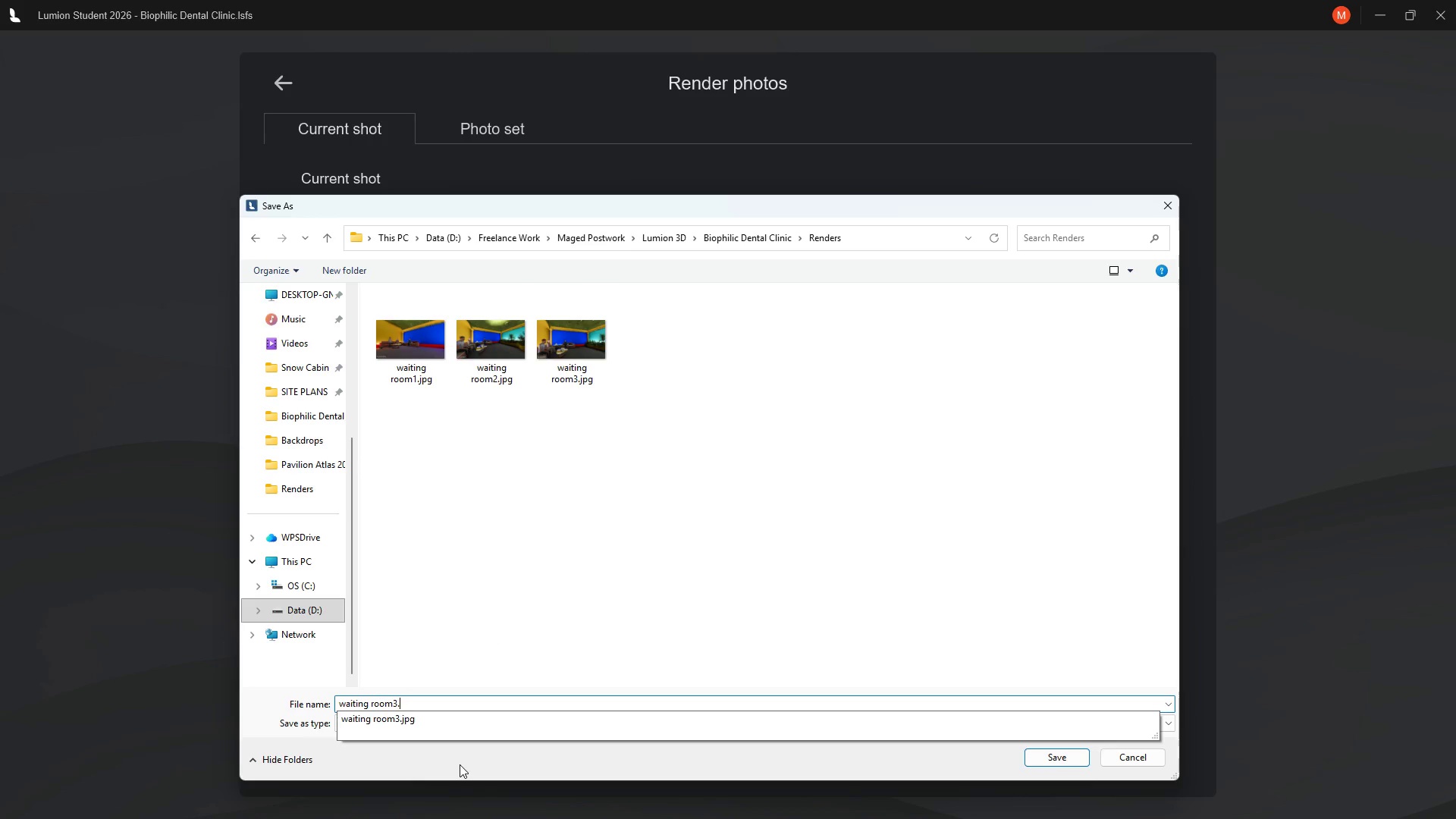 
key(Backspace)
 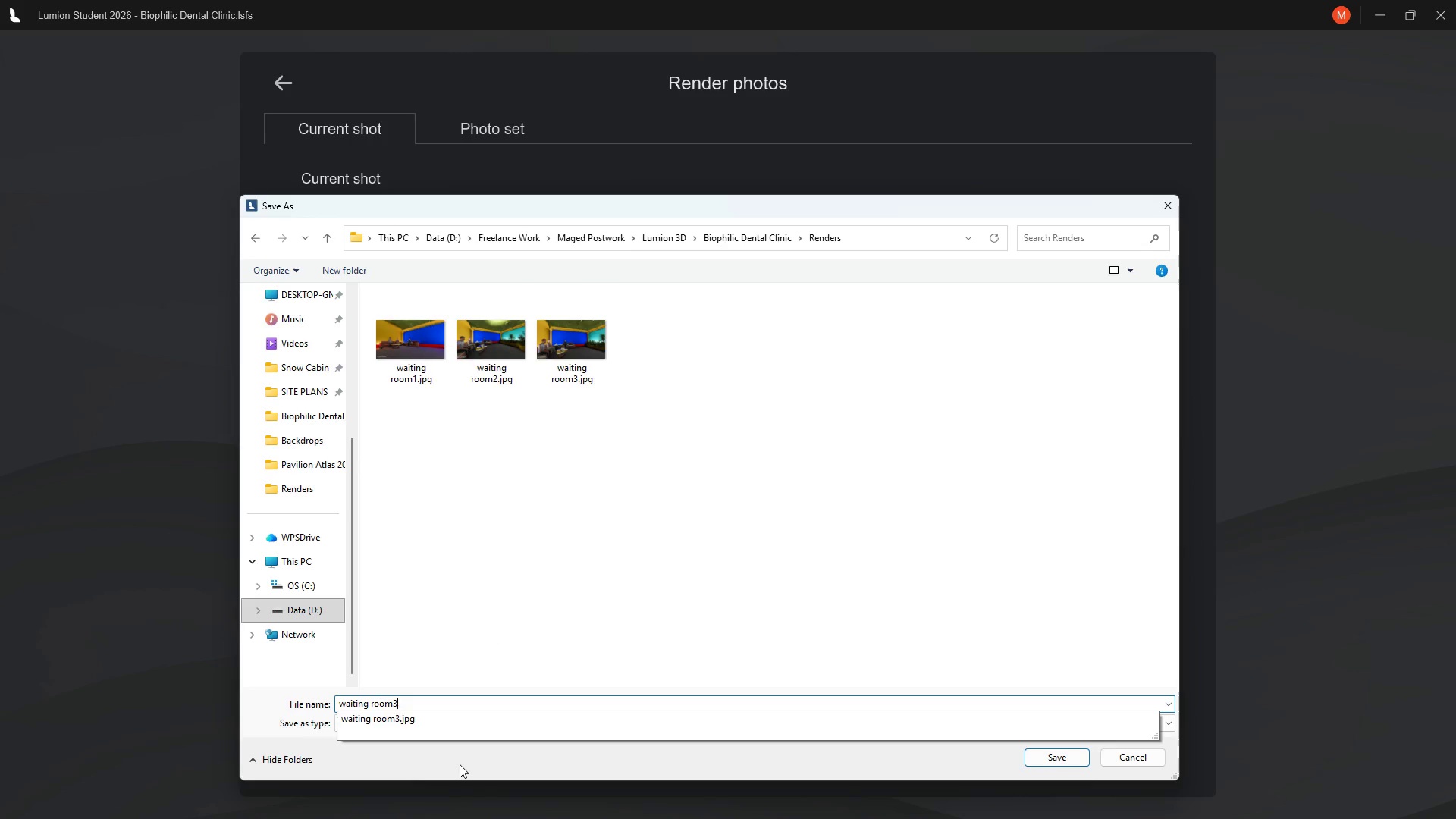 
key(Backspace)
 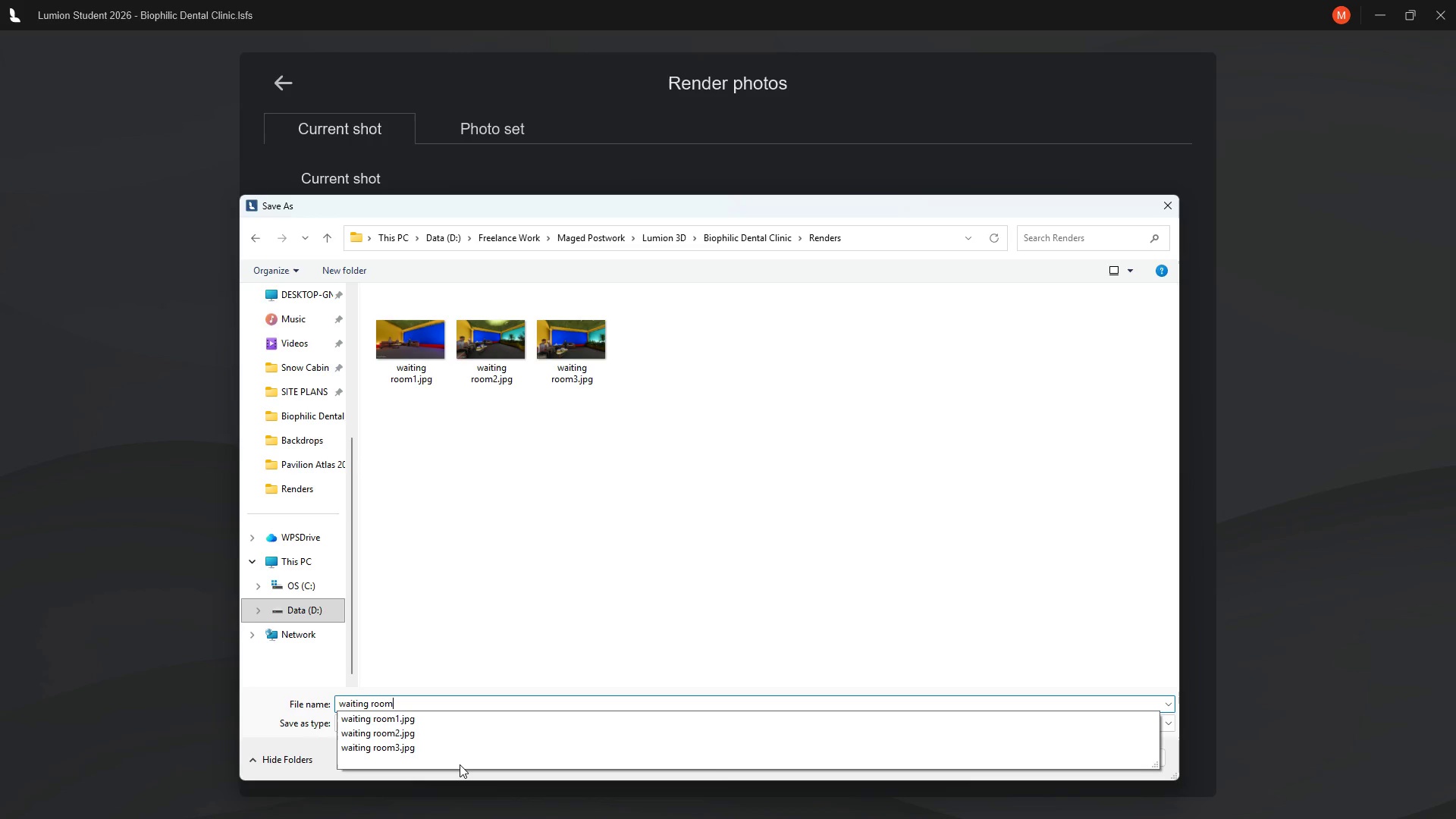 
key(Backspace)
 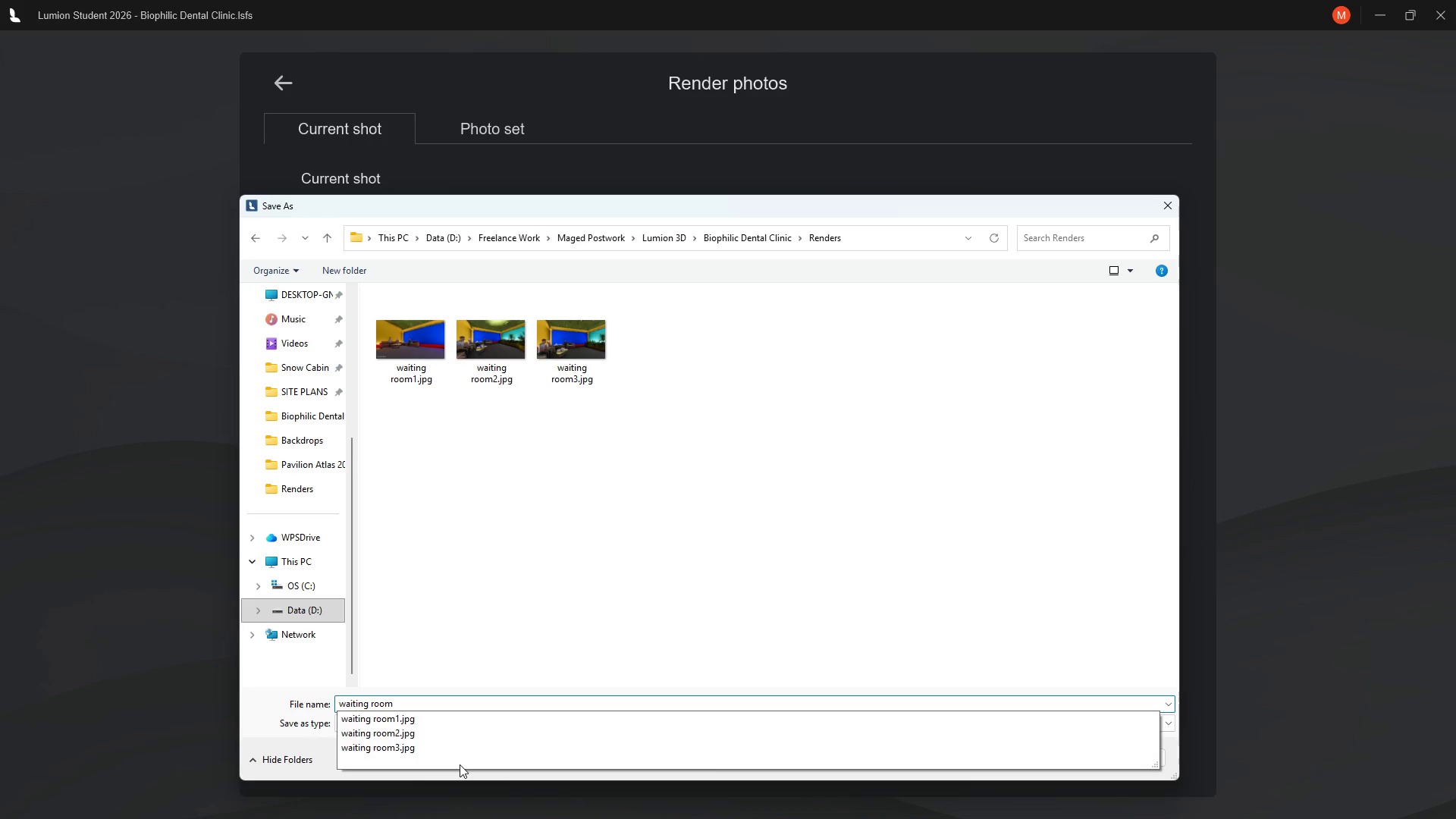 
key(4)
 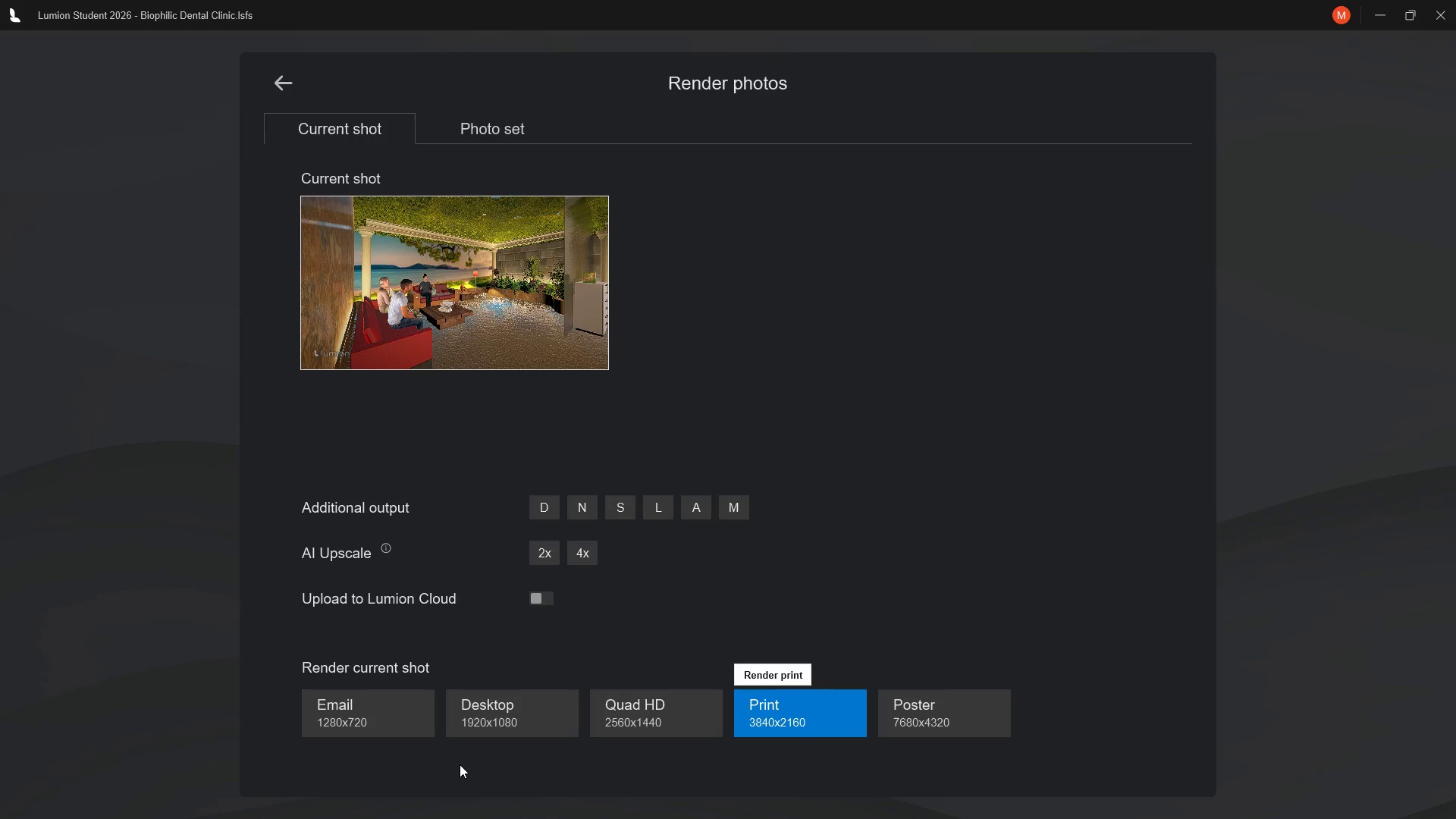 
key(Enter)
 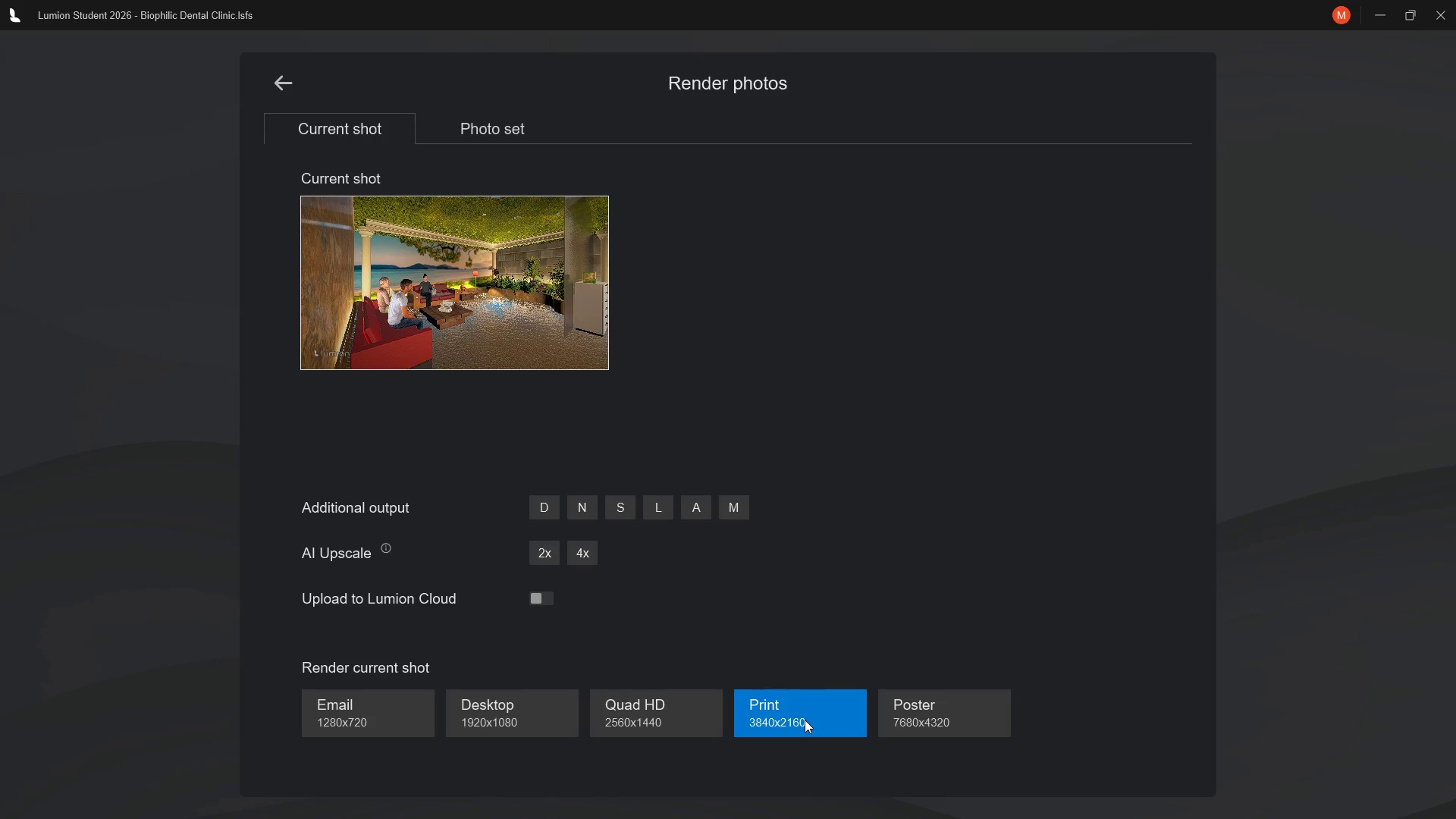 
wait(16.0)
 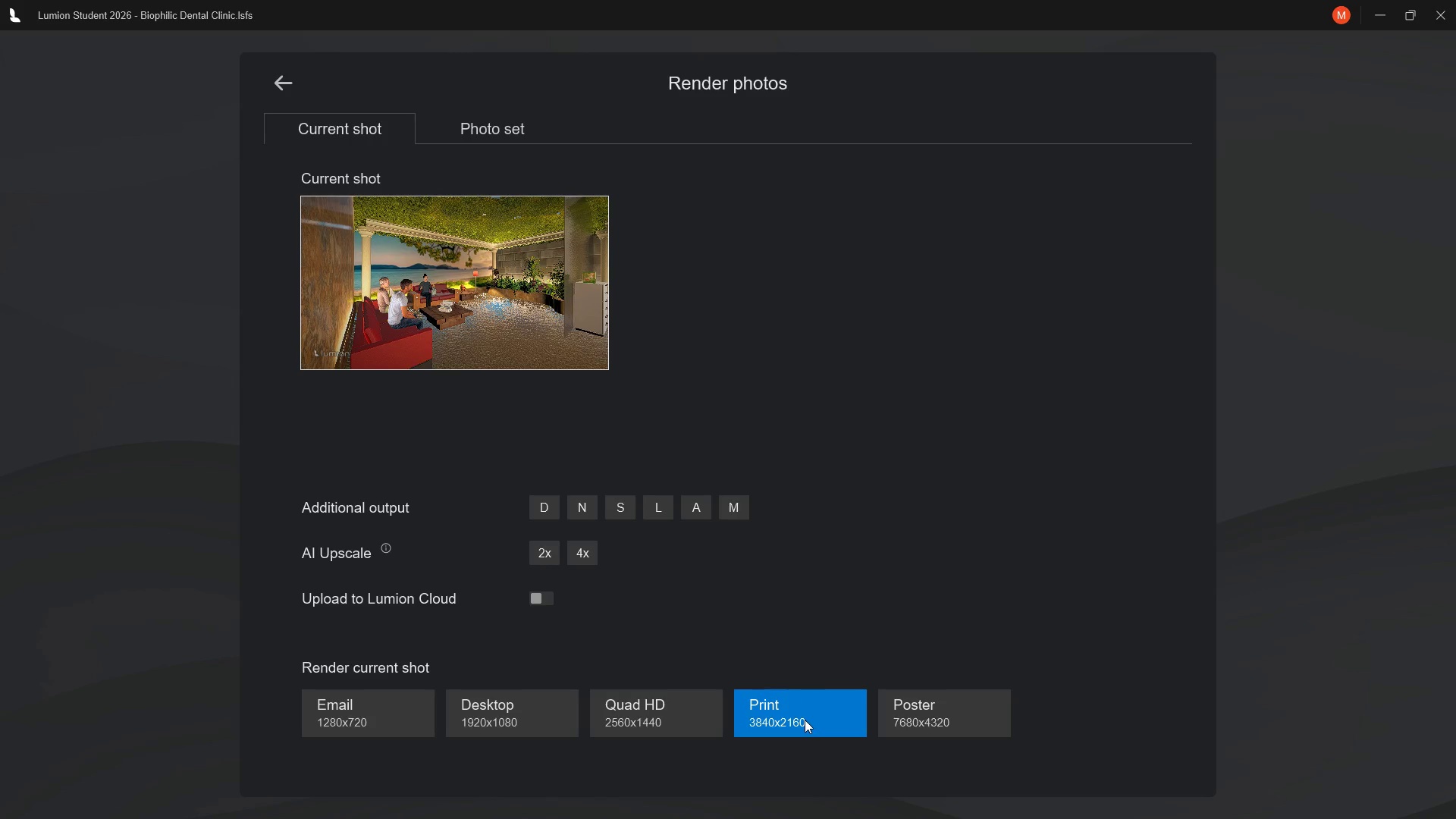 
left_click_drag(start_coordinate=[808, 714], to_coordinate=[1194, 104])
 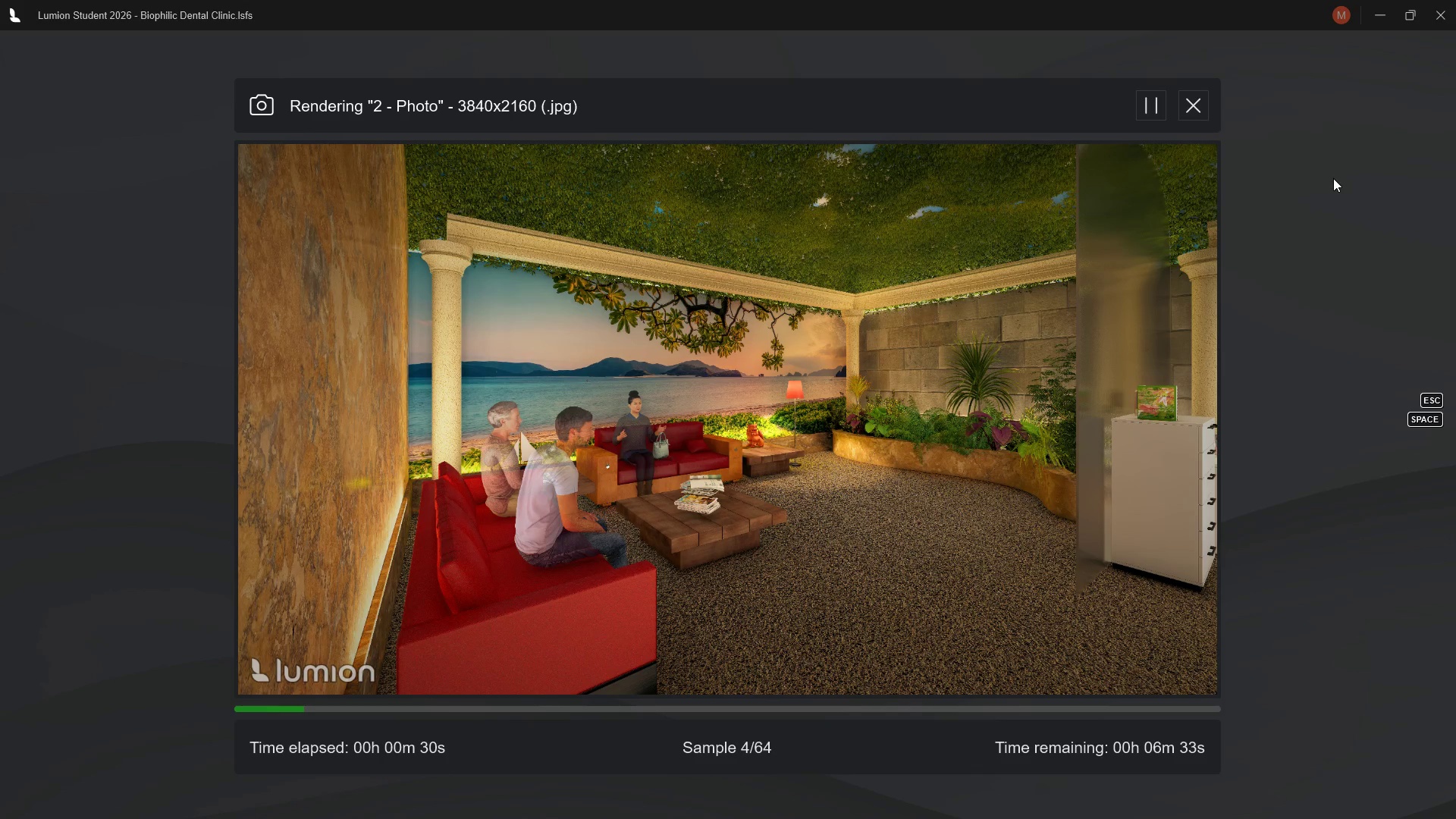 
left_click([1194, 104])
 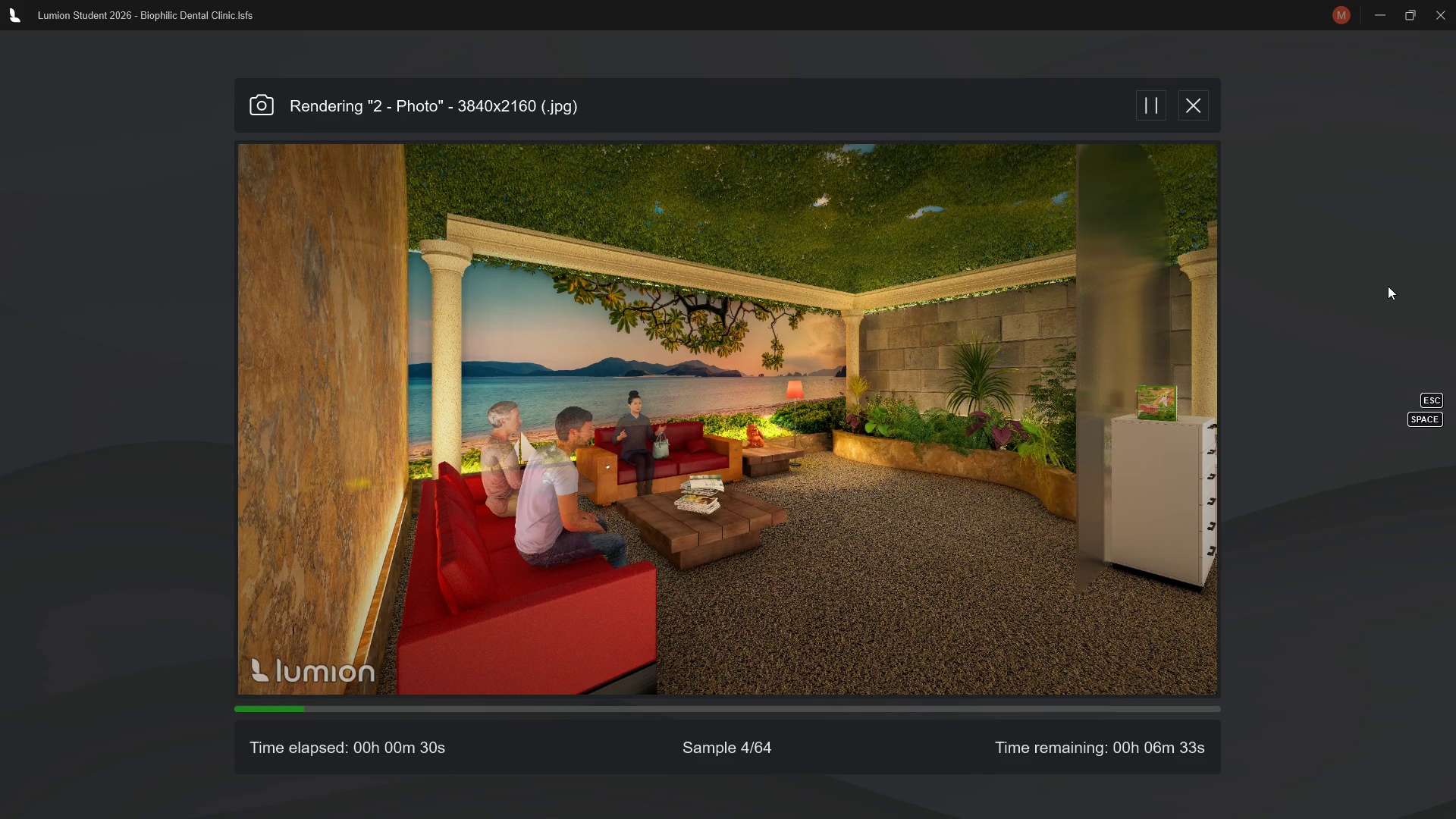 
key(Escape)
 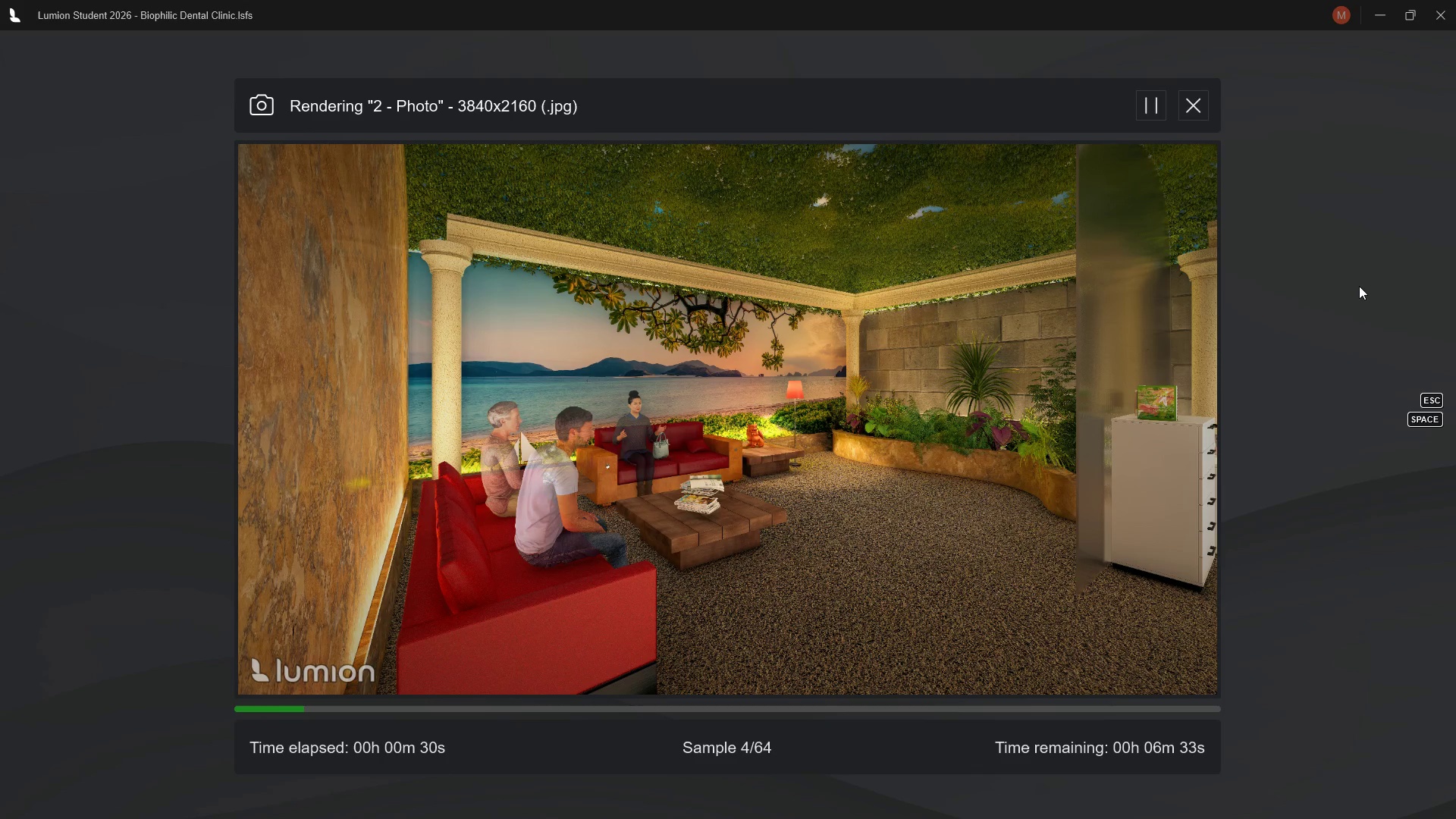 
wait(12.41)
 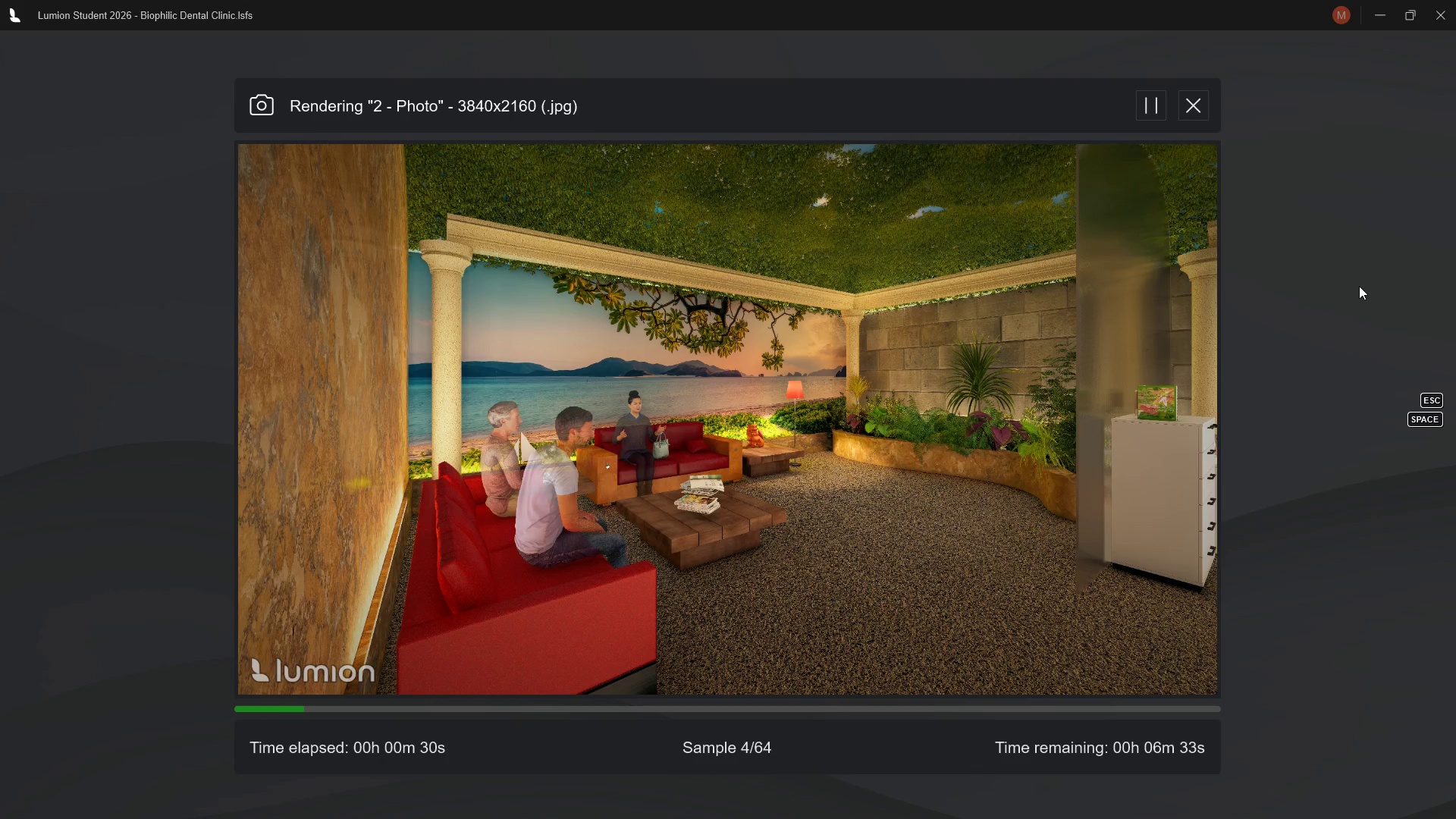 
hold_key(key=Escape, duration=0.61)
 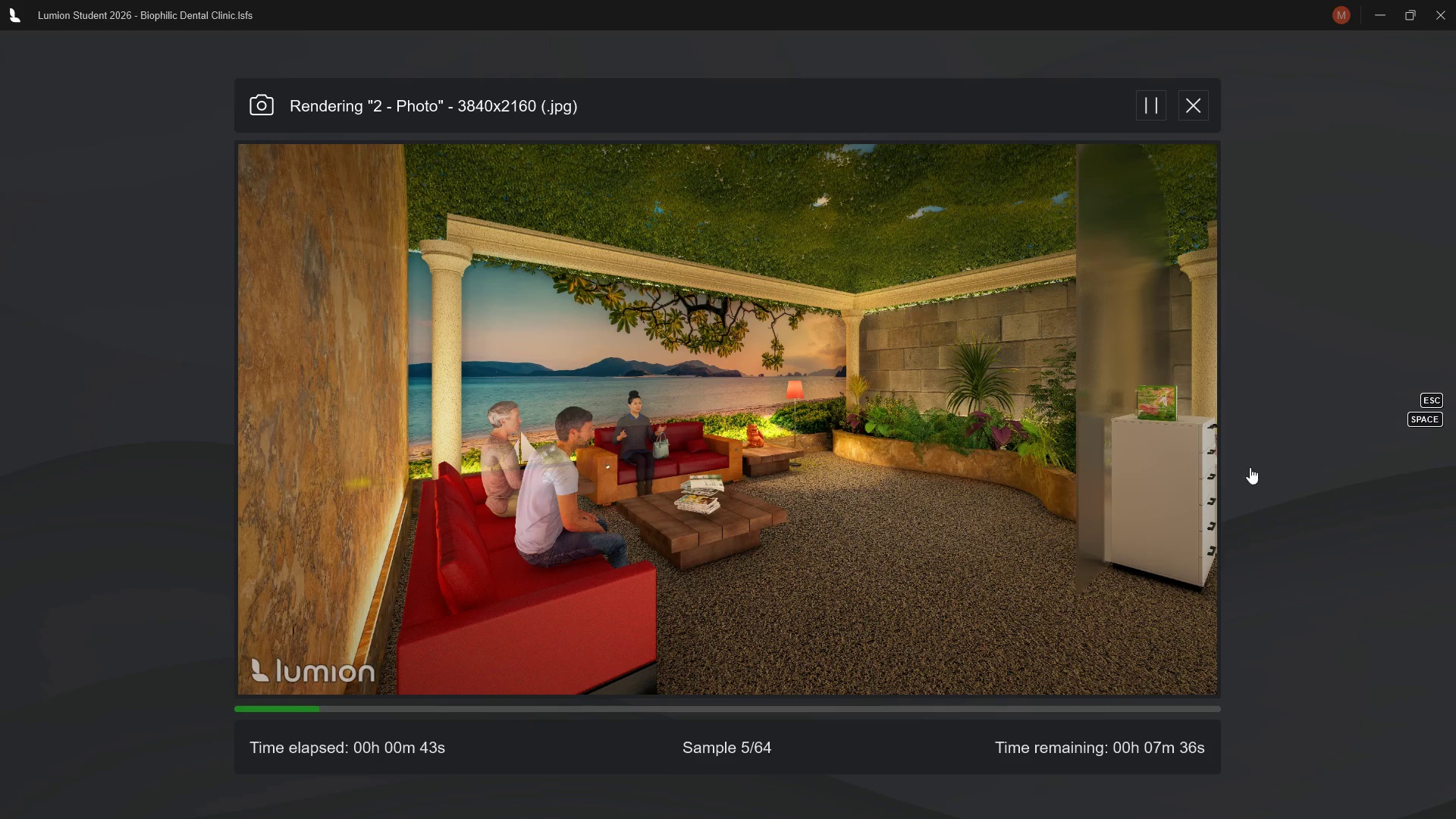 
wait(9.2)
 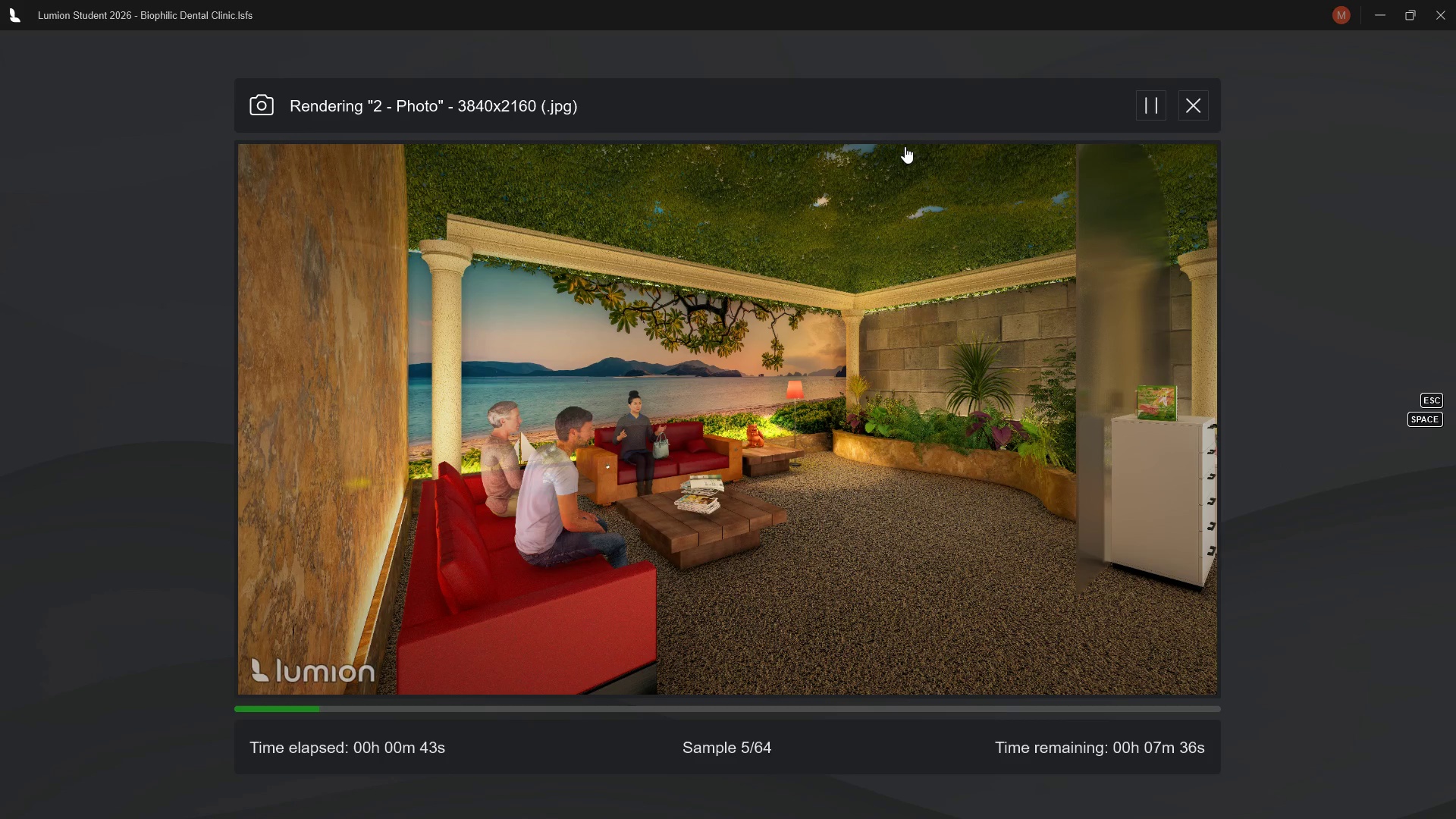 
scroll: coordinate [832, 362], scroll_direction: up, amount: 1.0
 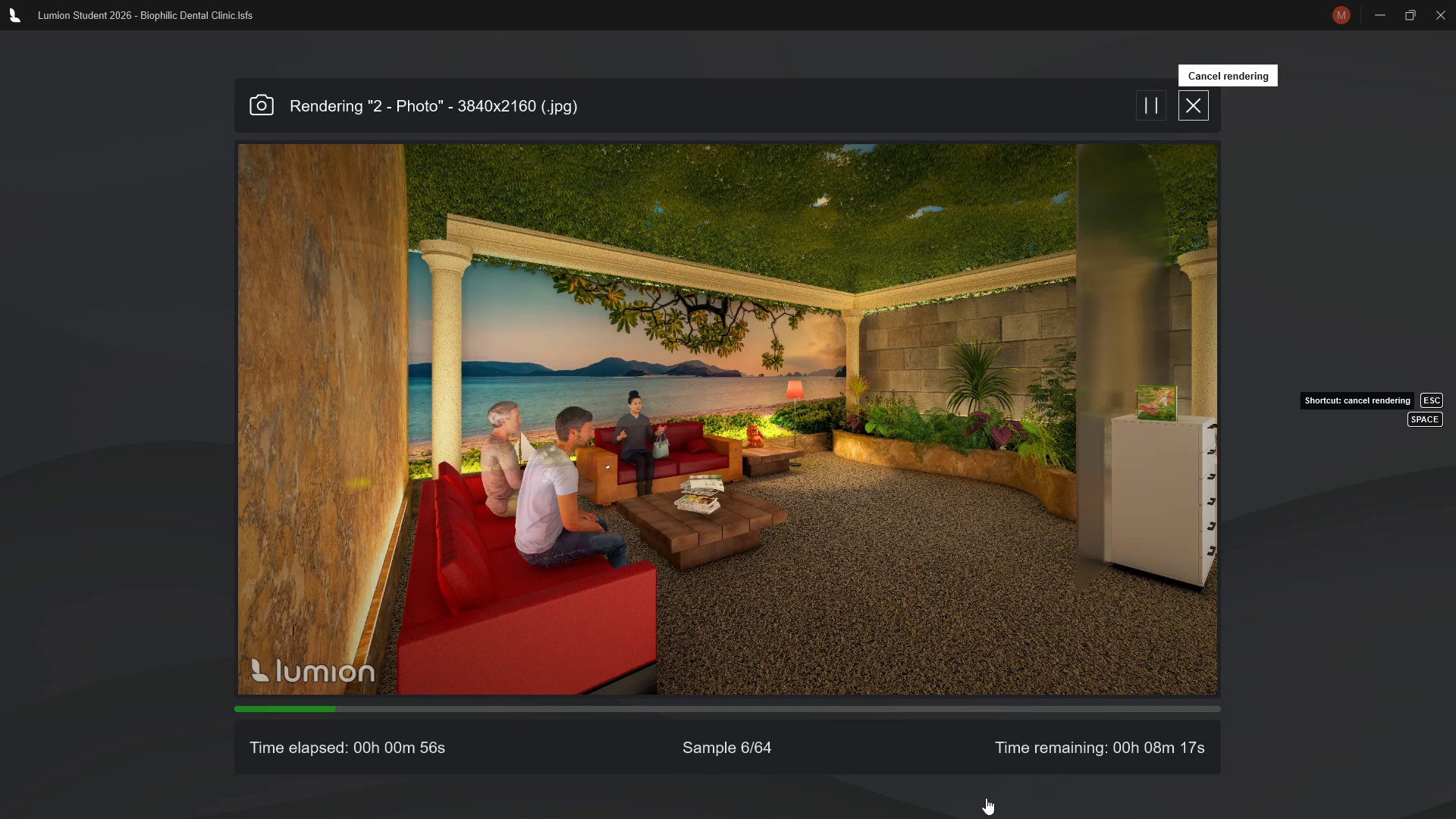 
wait(13.69)
 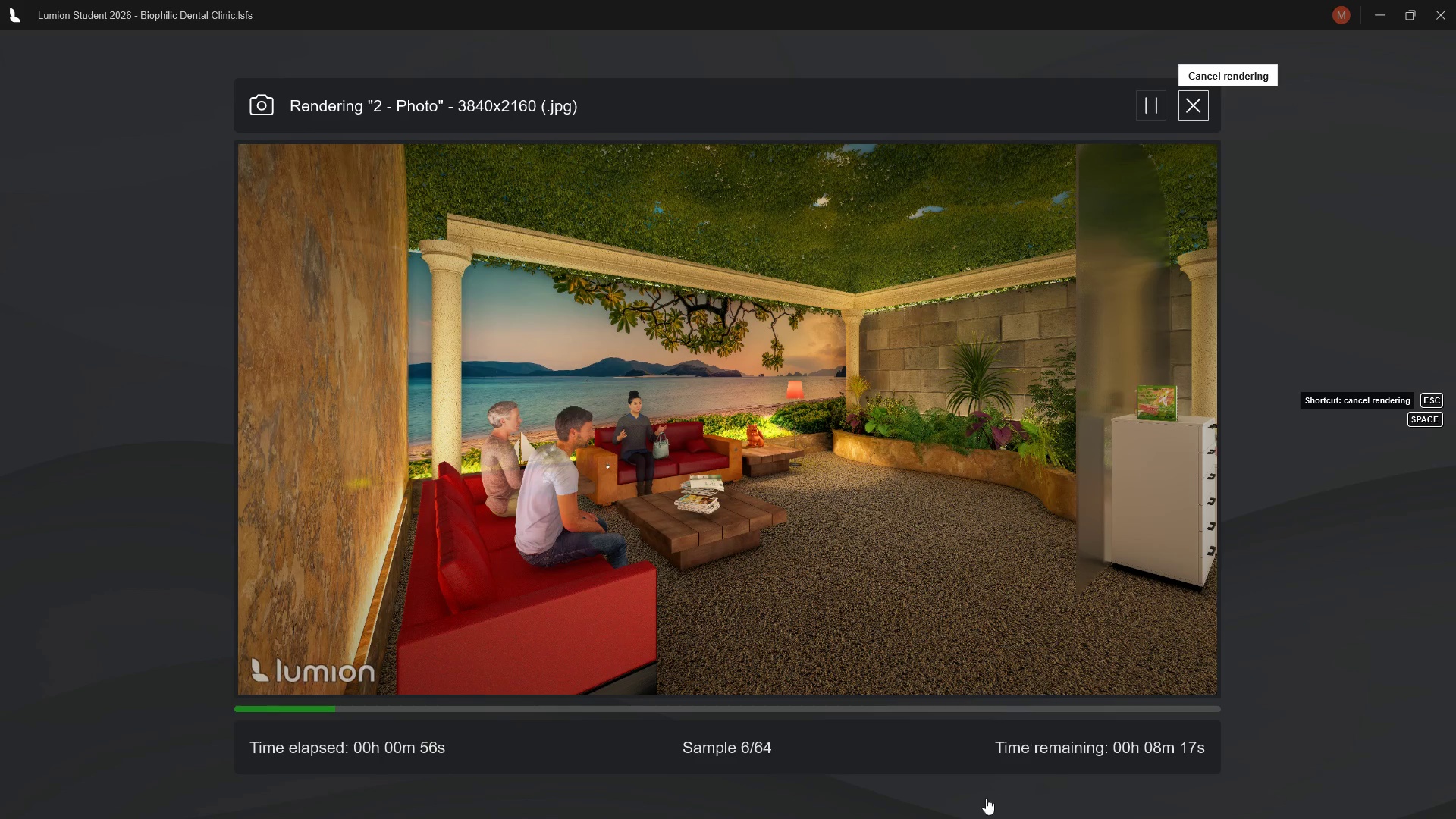 
left_click([1045, 805])